 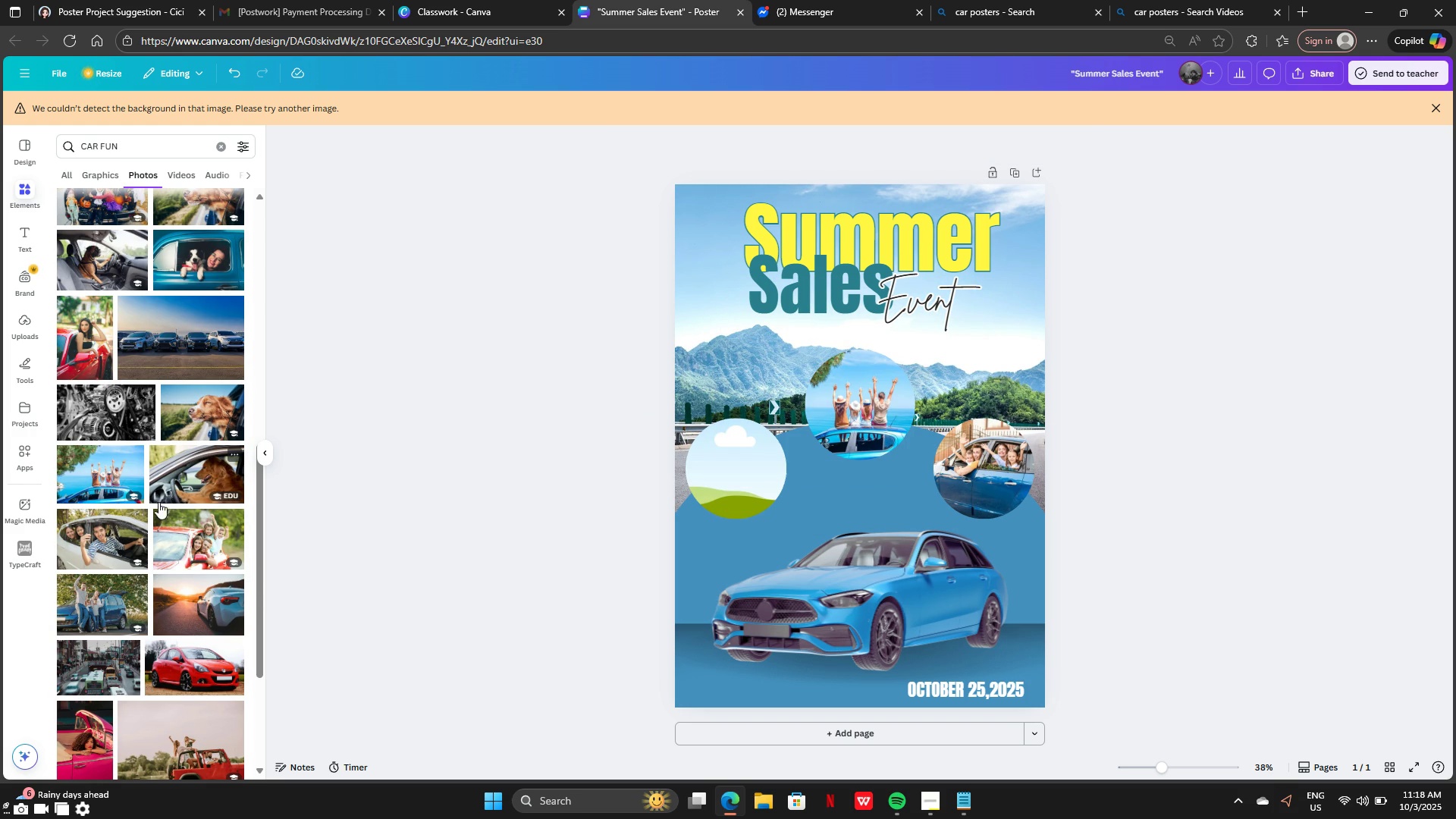 
scroll: coordinate [191, 422], scroll_direction: down, amount: 15.0
 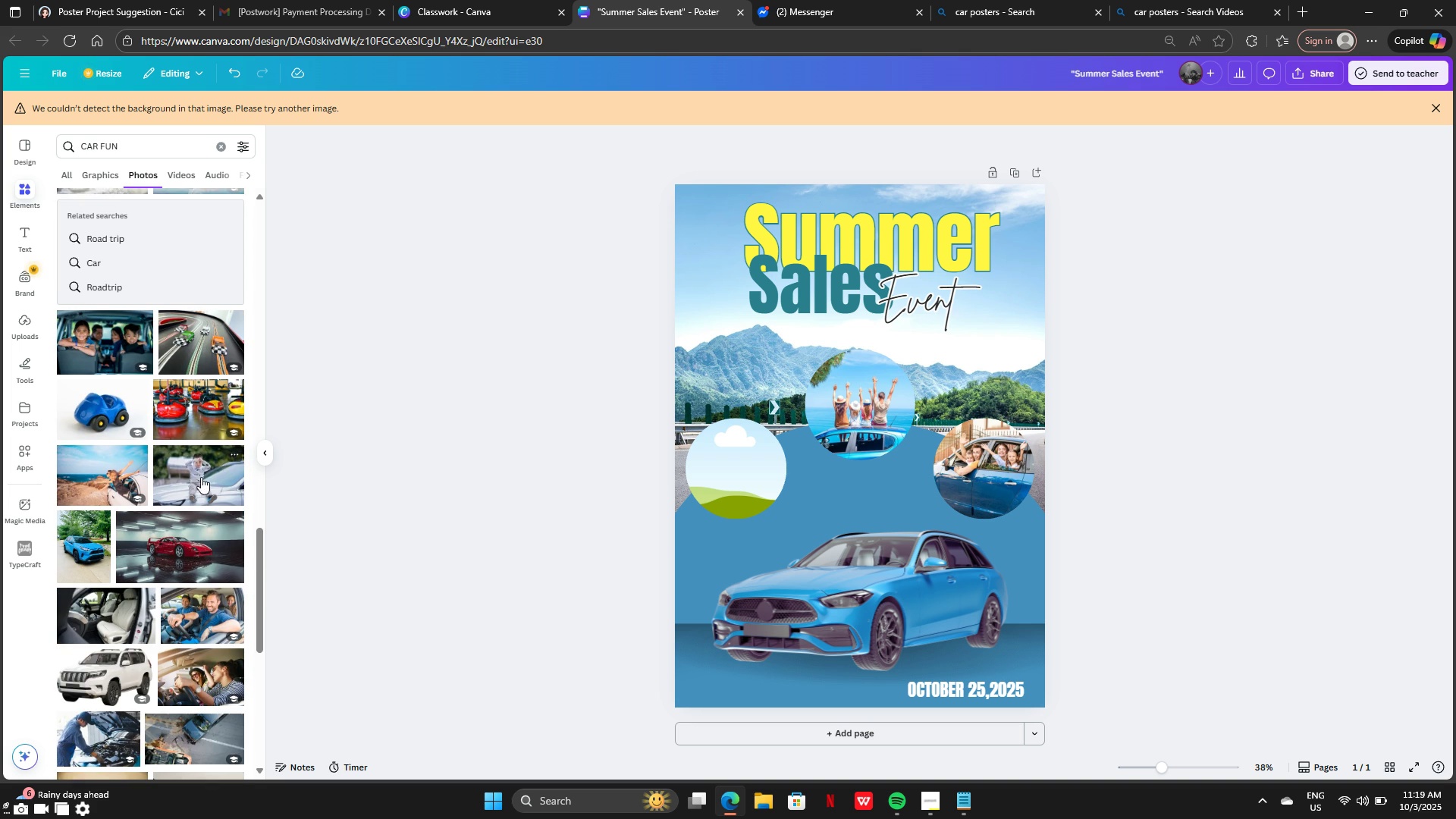 
scroll: coordinate [209, 600], scroll_direction: down, amount: 5.0
 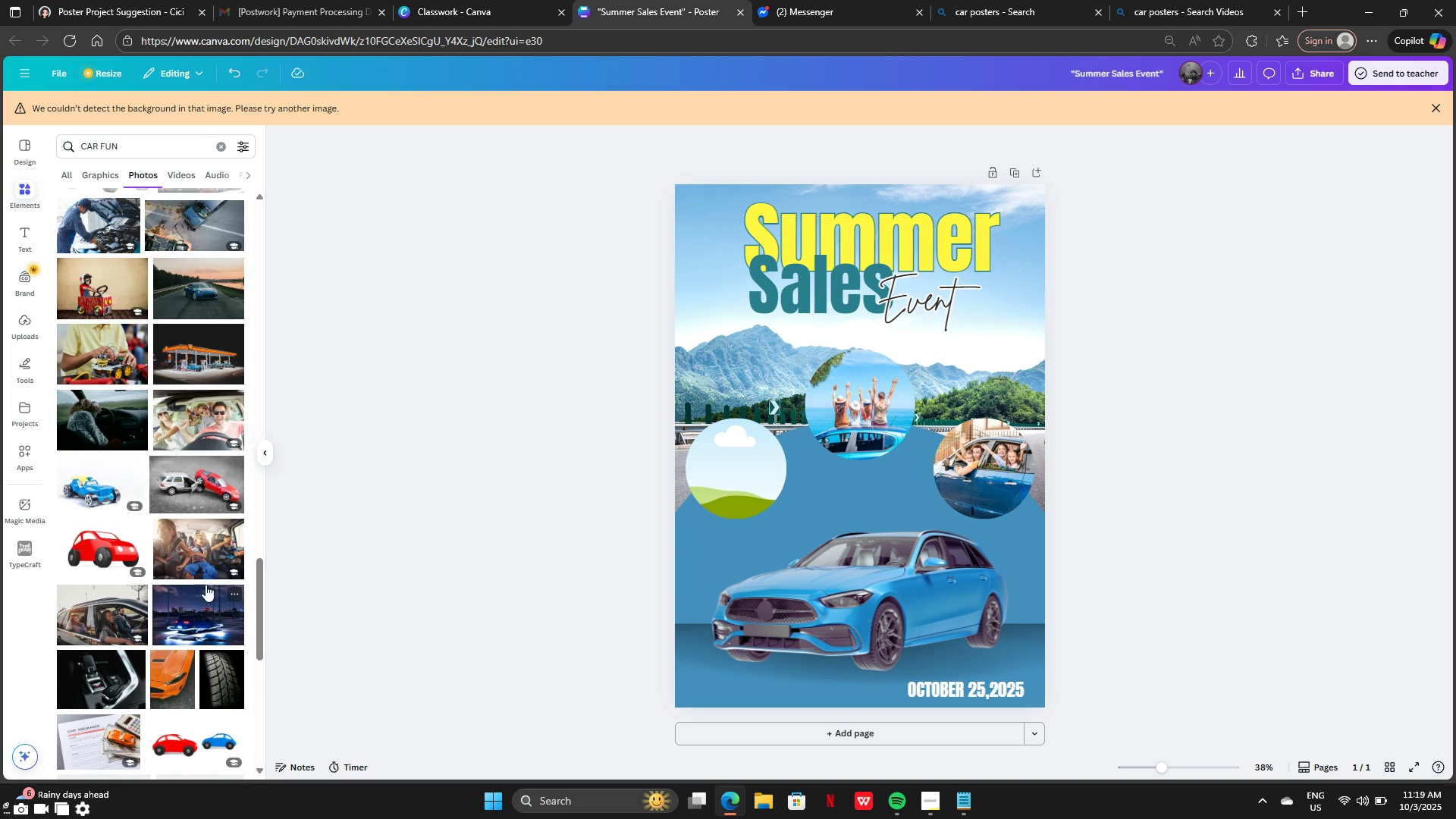 
scroll: coordinate [202, 574], scroll_direction: up, amount: 2.0
 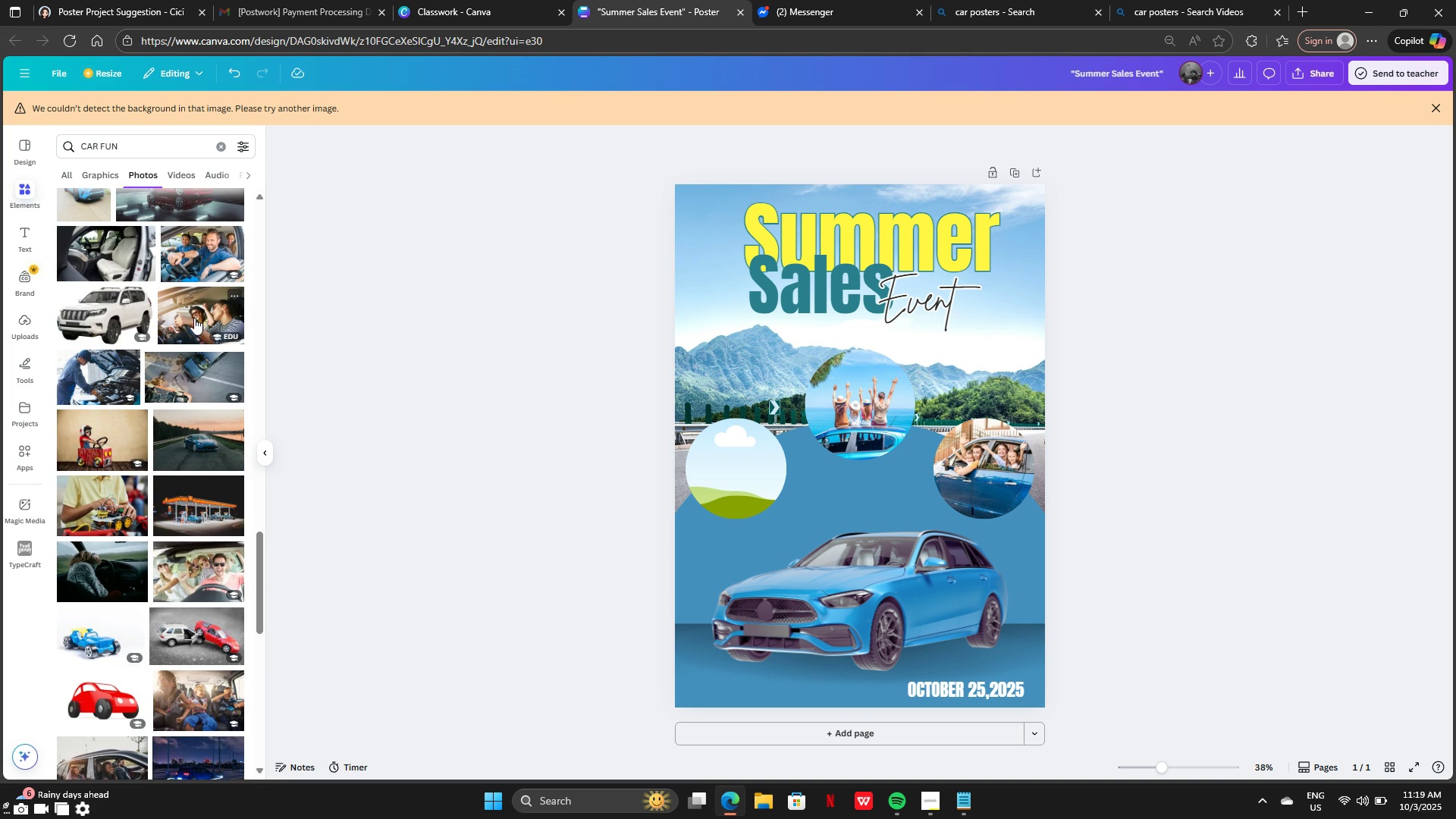 
left_click([196, 313])